 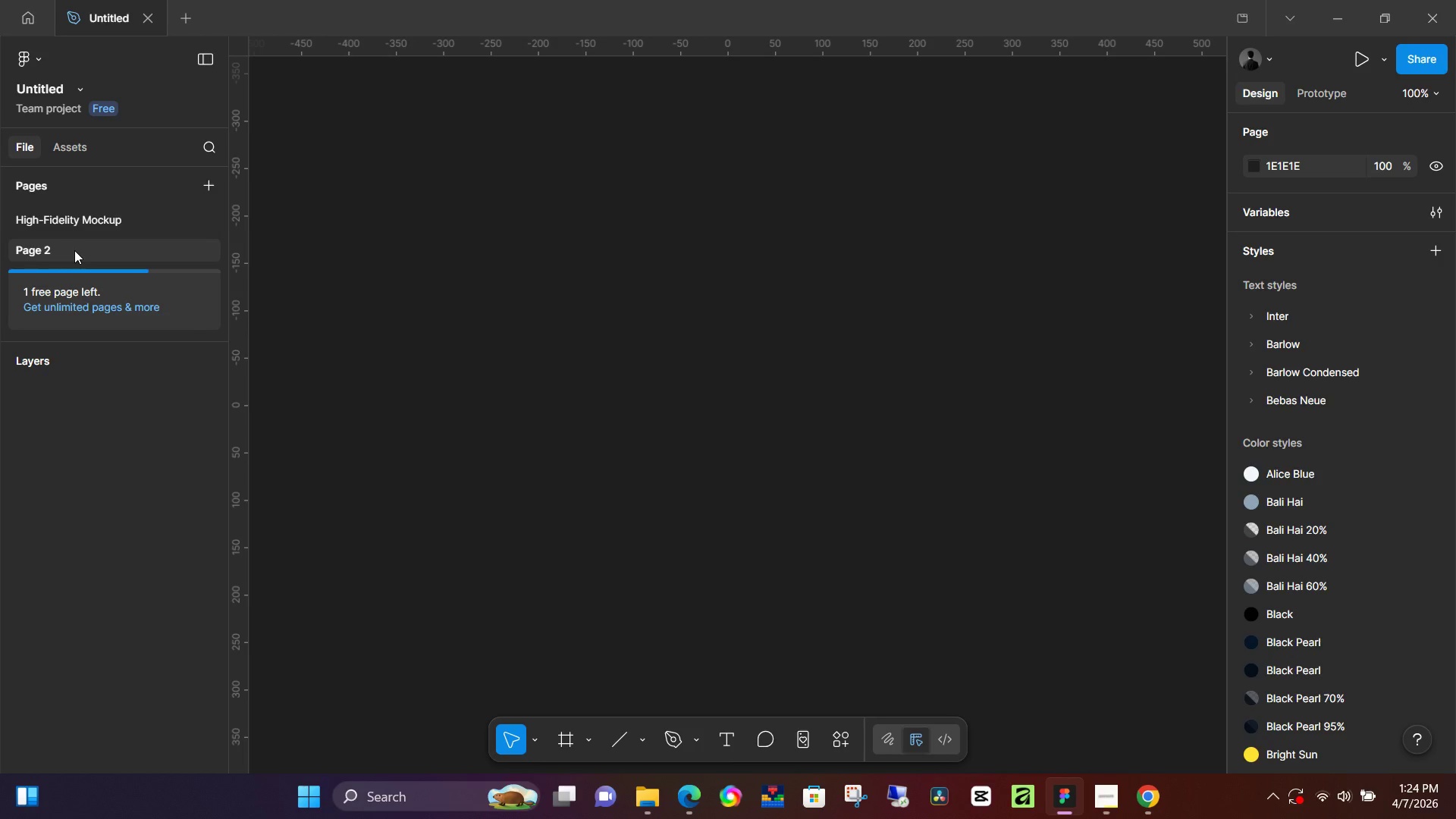 
triple_click([74, 250])
 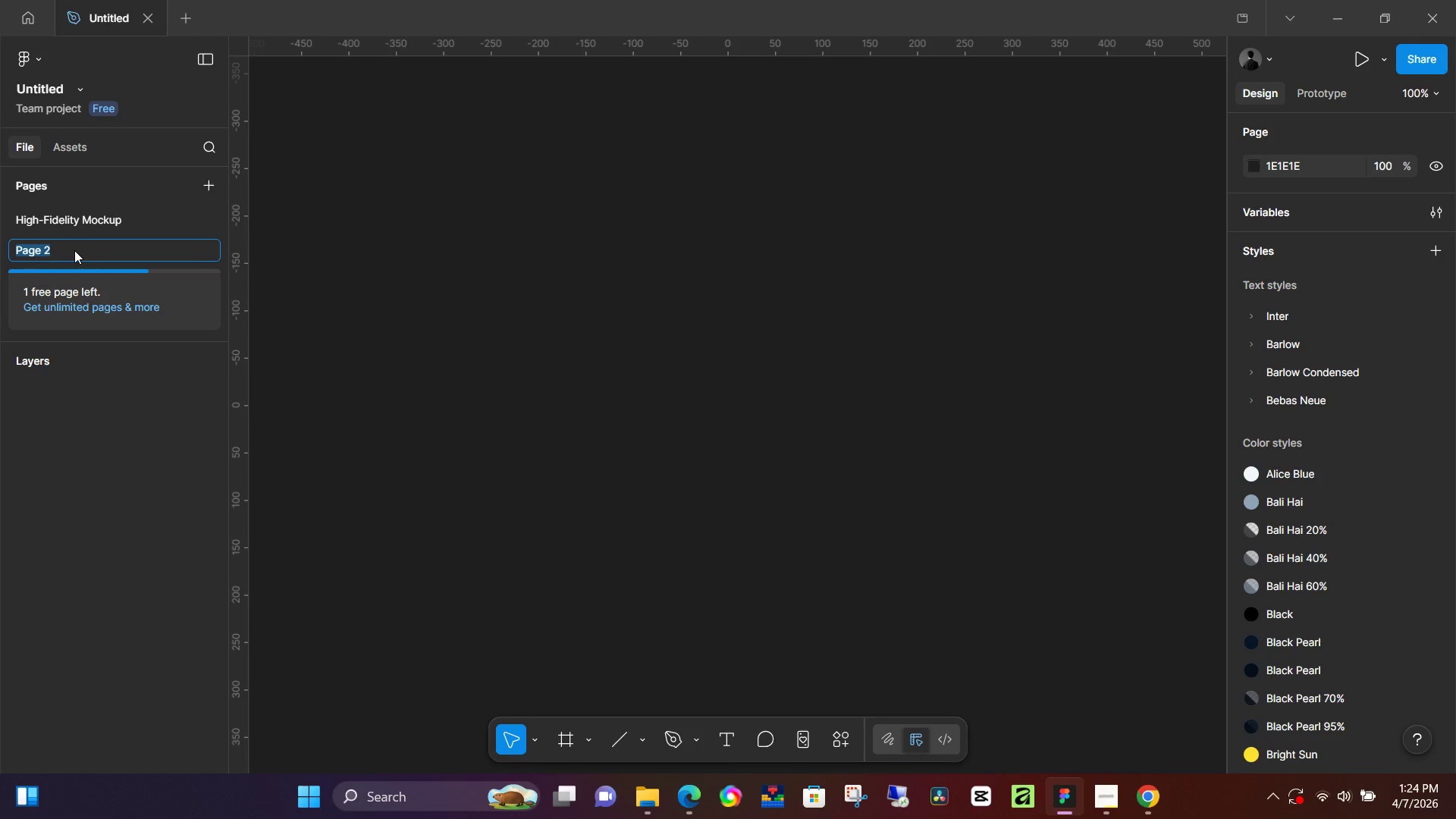 
key(Control+ControlLeft)
 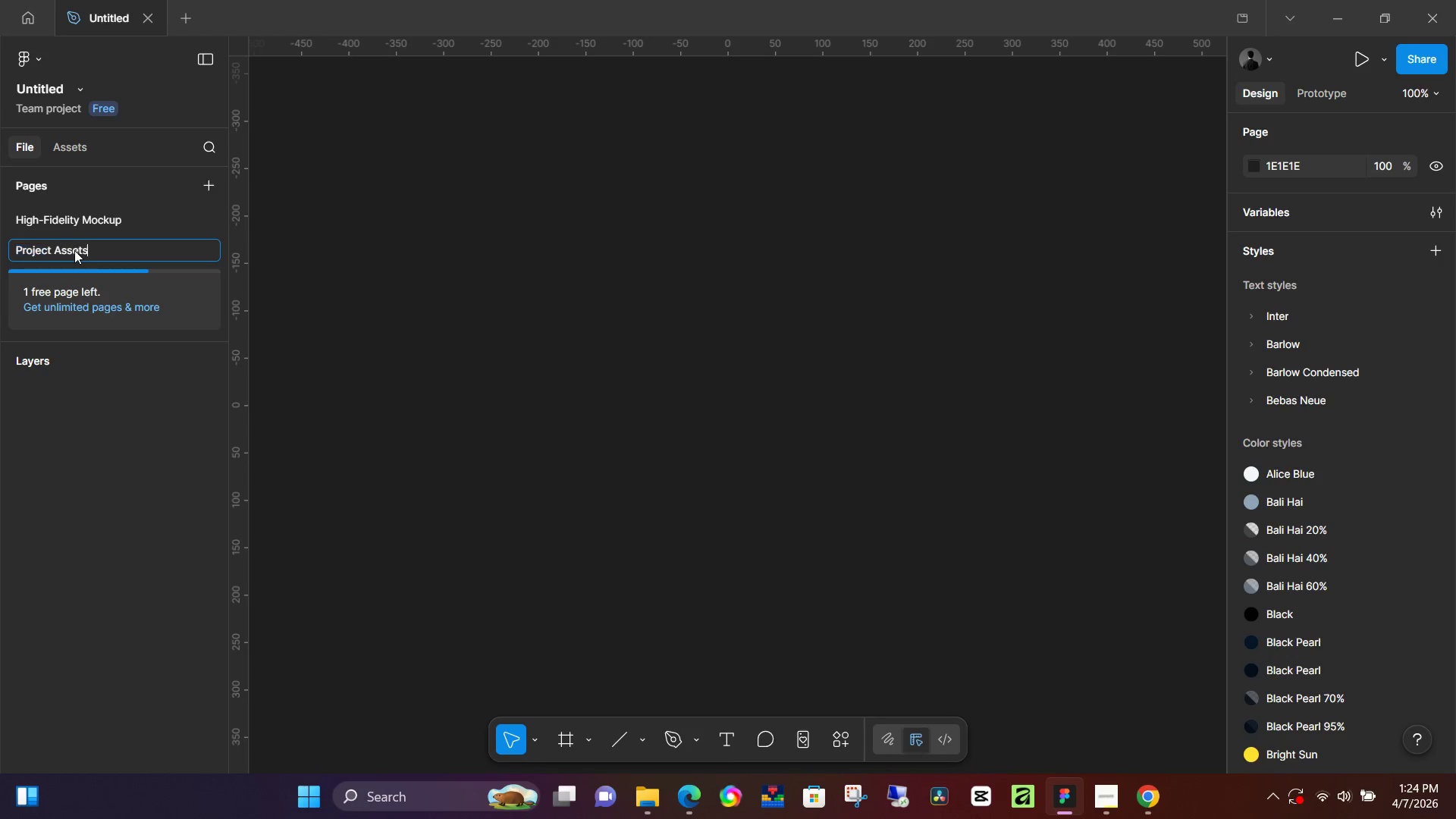 
key(Control+V)
 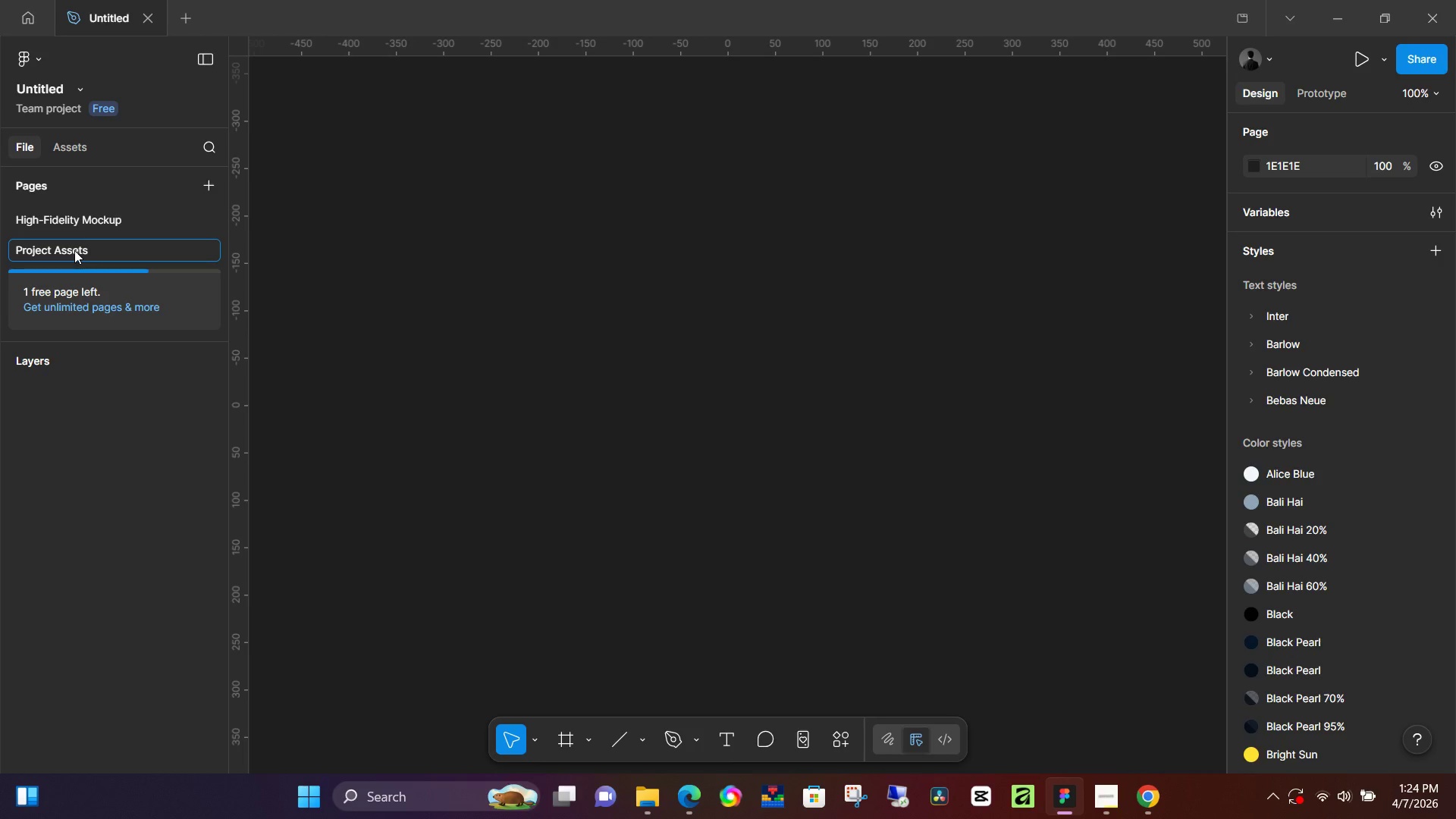 
key(NumpadEnter)
 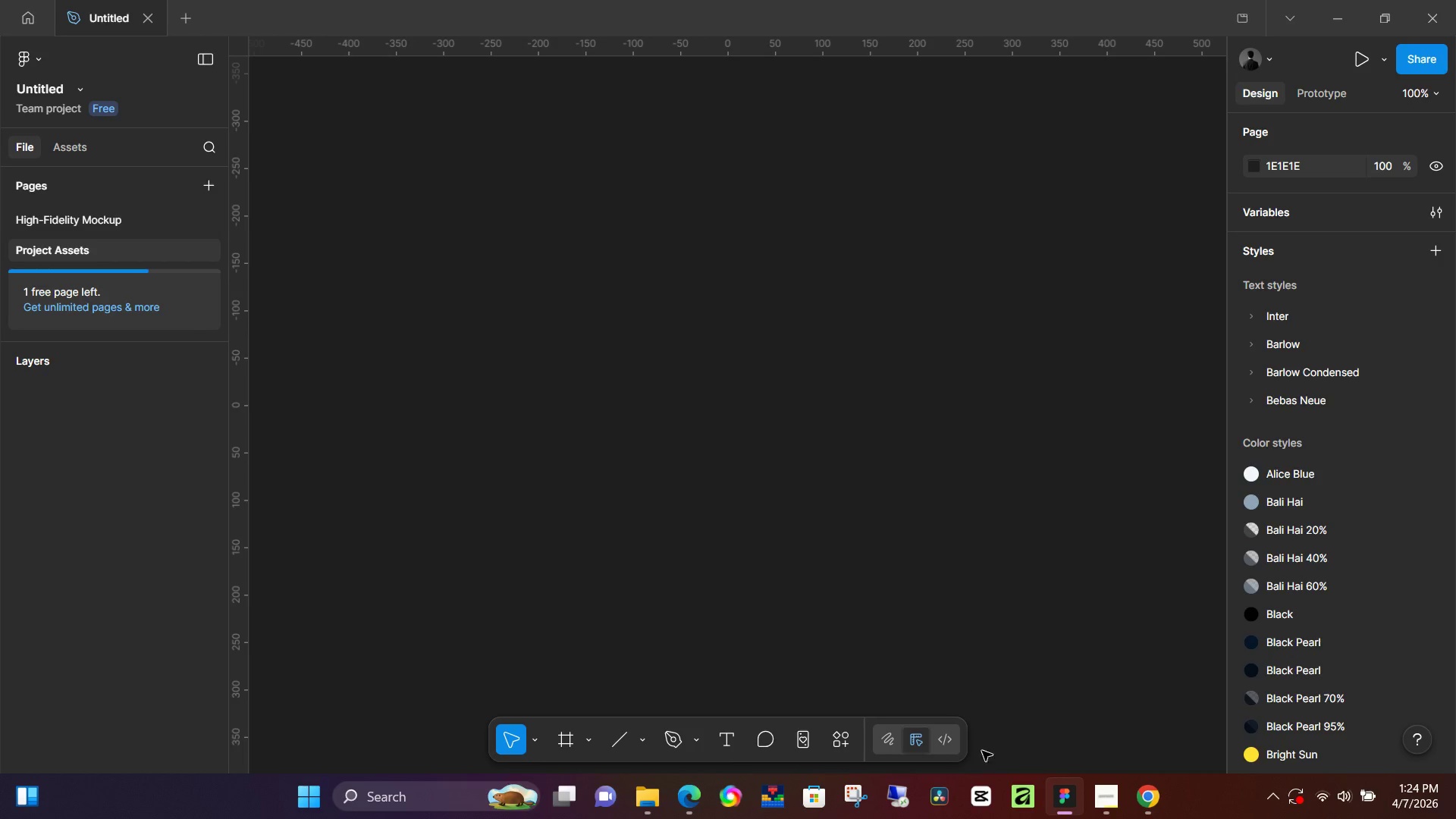 
left_click([1112, 798])